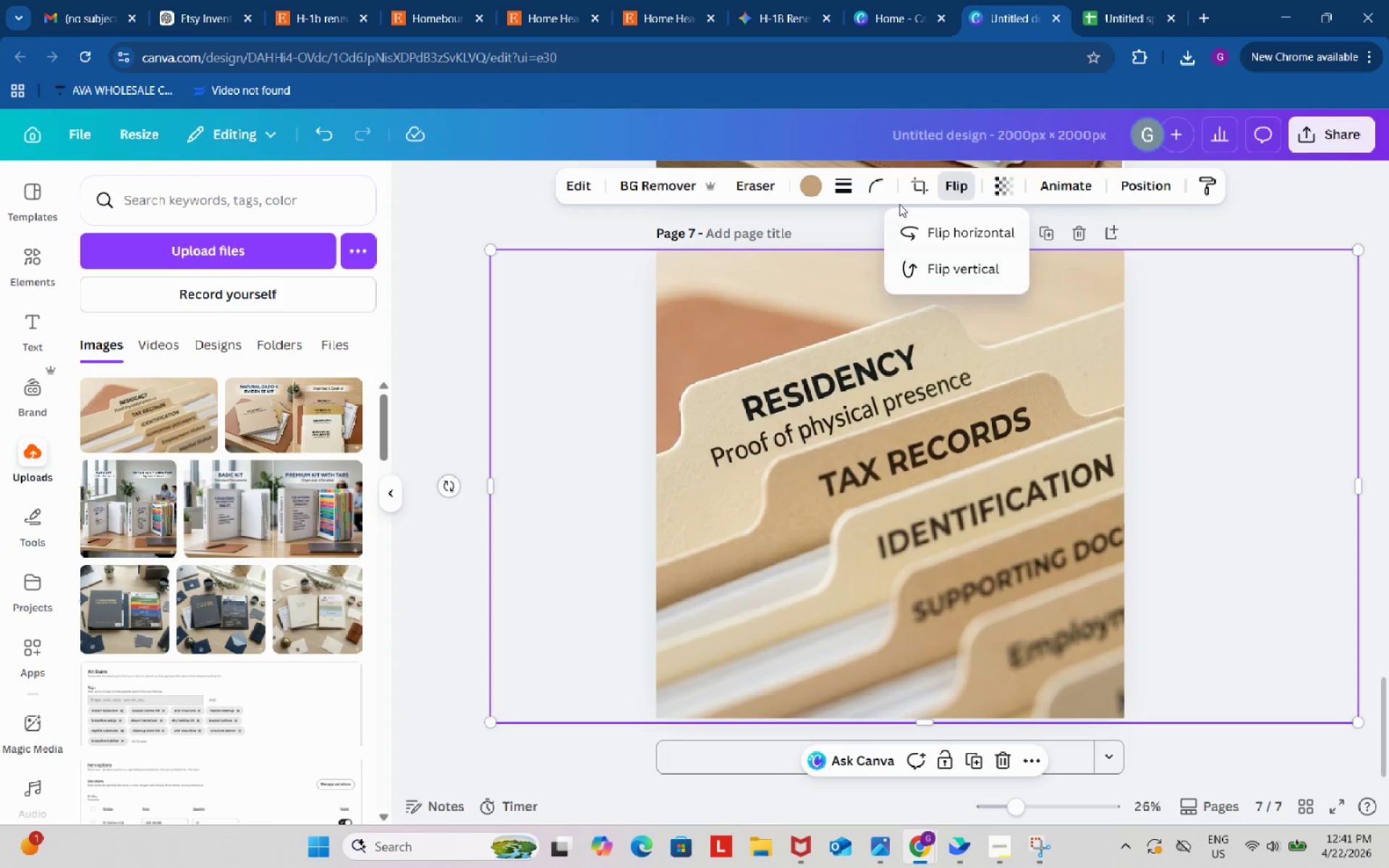 
left_click([912, 188])
 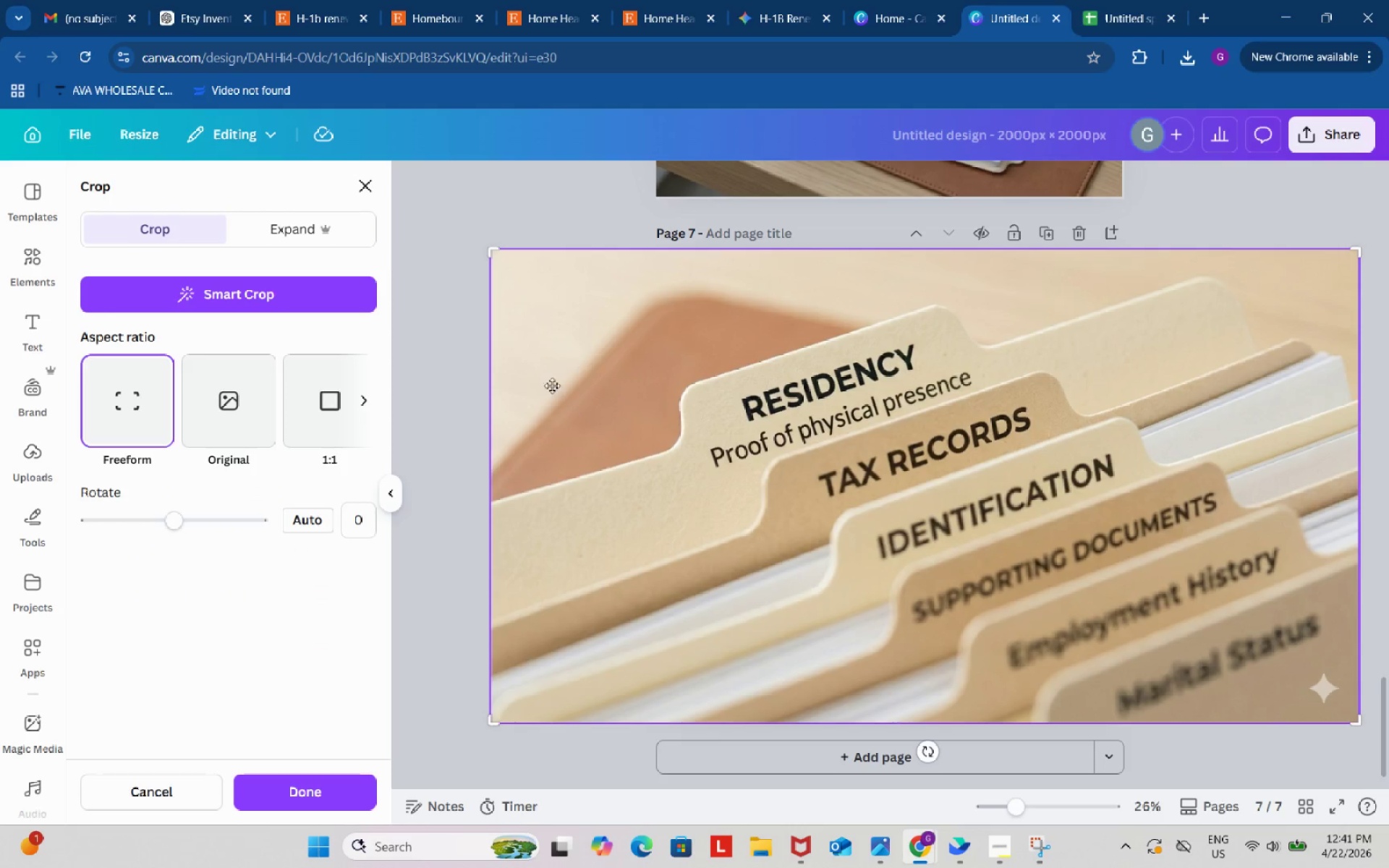 
left_click([326, 402])
 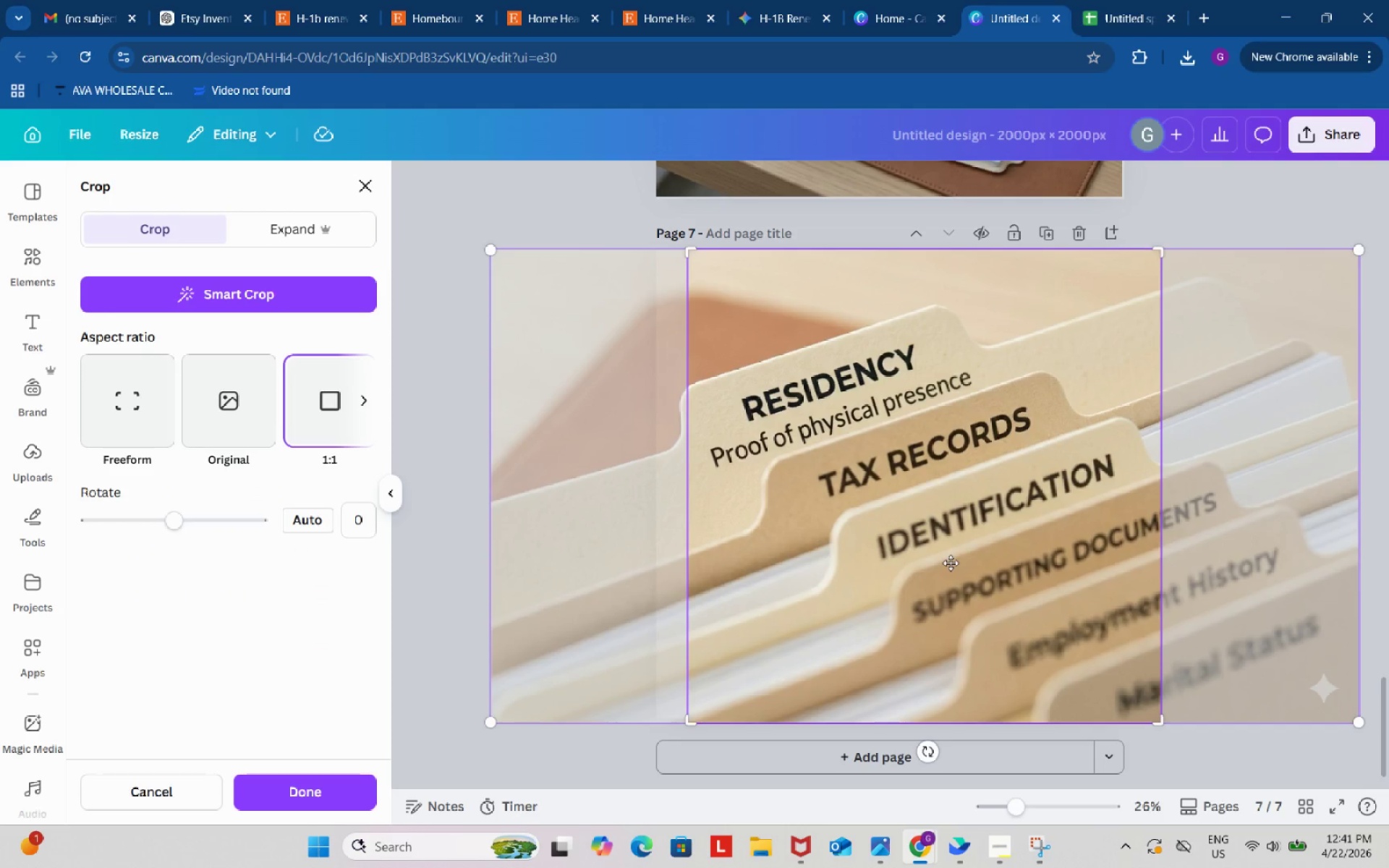 
left_click_drag(start_coordinate=[951, 563], to_coordinate=[1001, 540])
 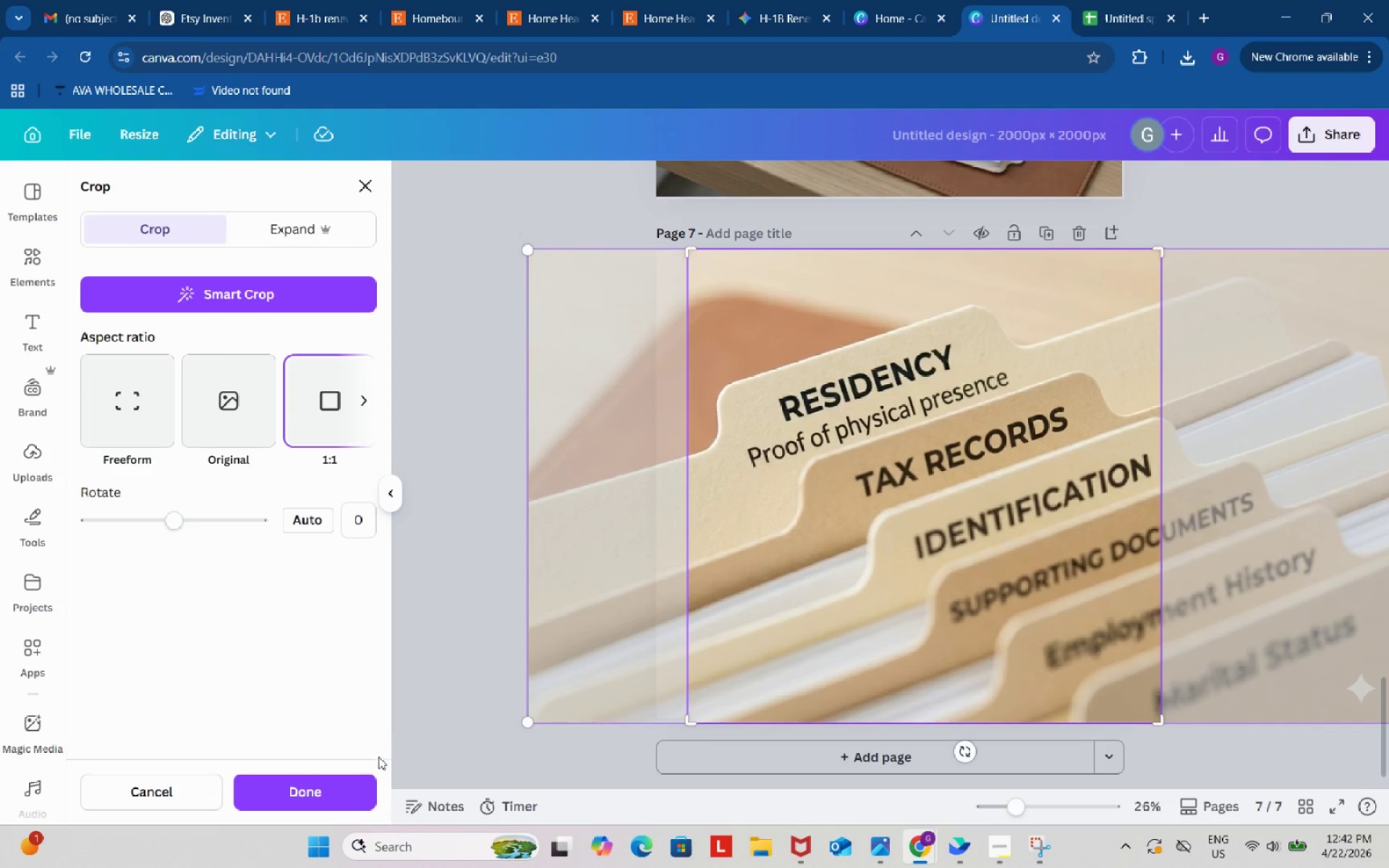 
left_click([307, 799])
 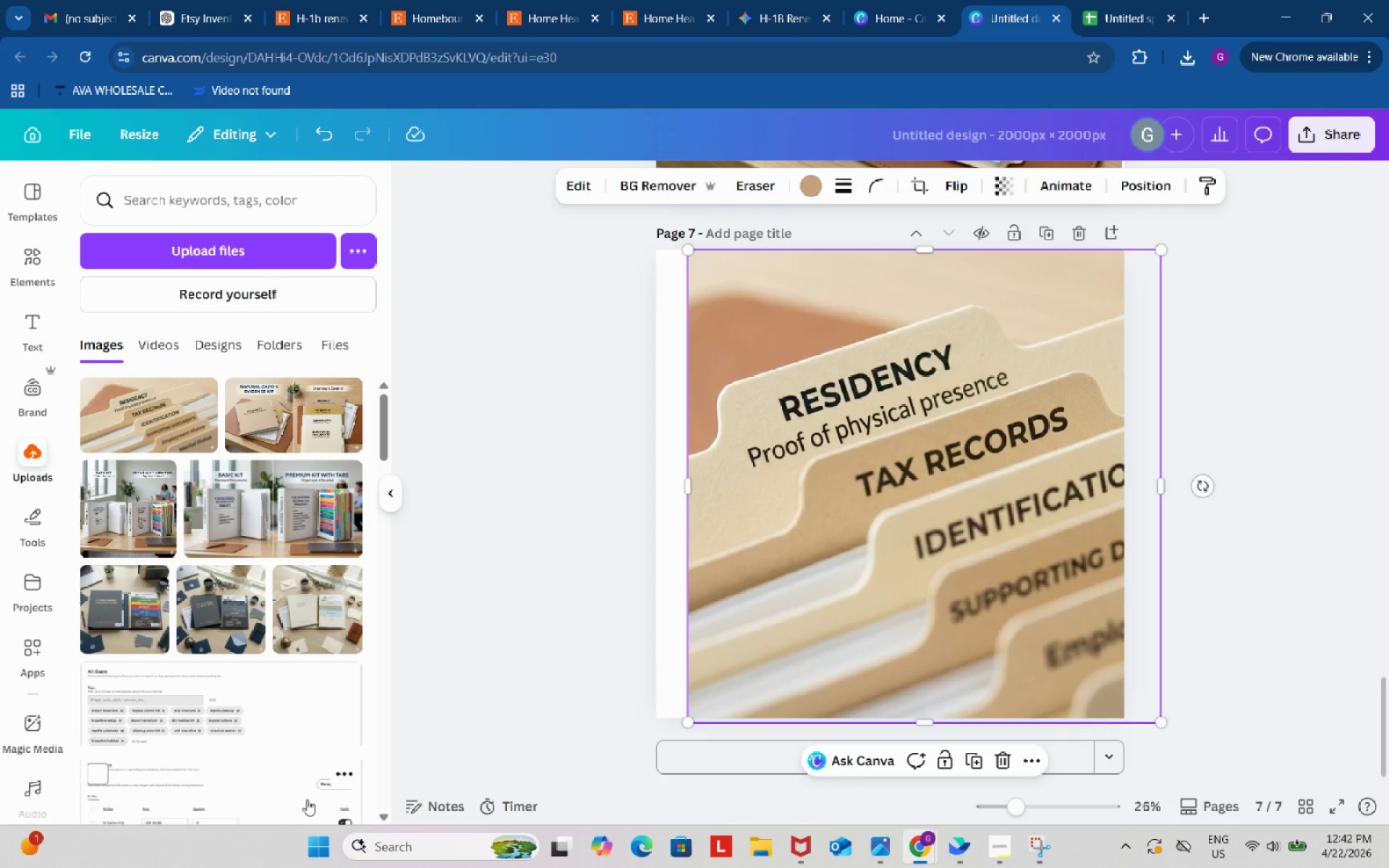 
wait(22.53)
 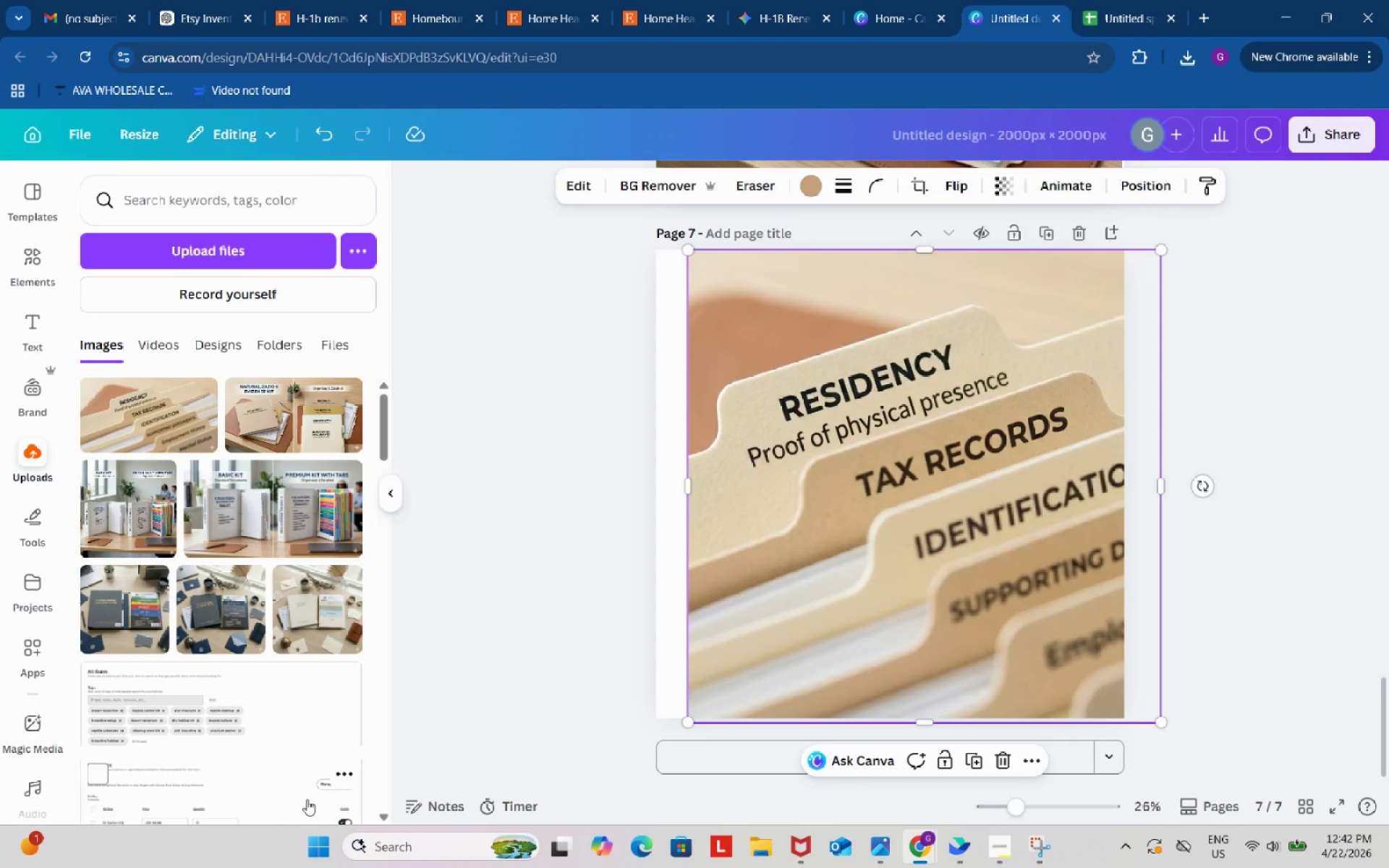 
left_click_drag(start_coordinate=[1081, 510], to_coordinate=[1043, 511])
 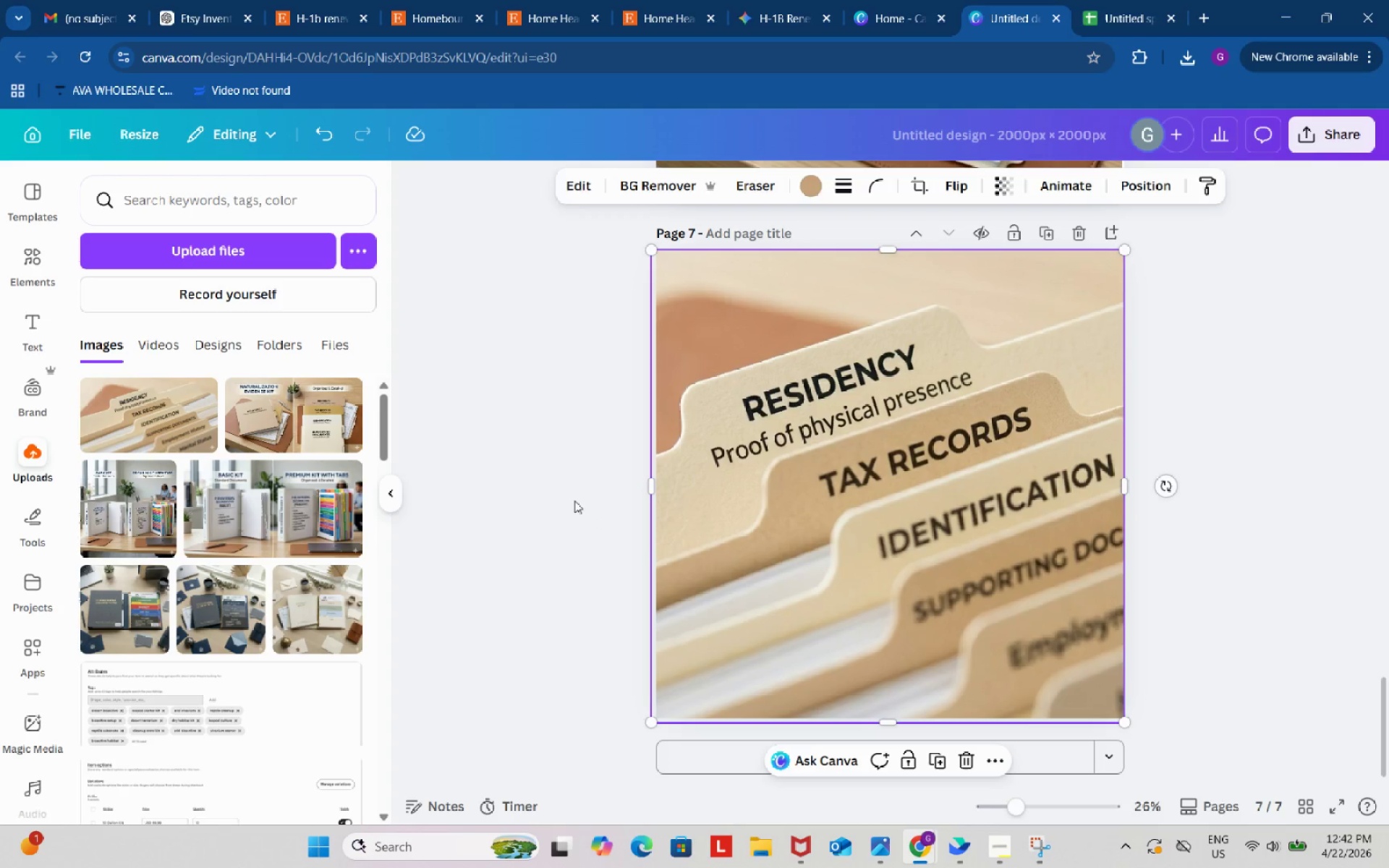 
left_click([574, 501])
 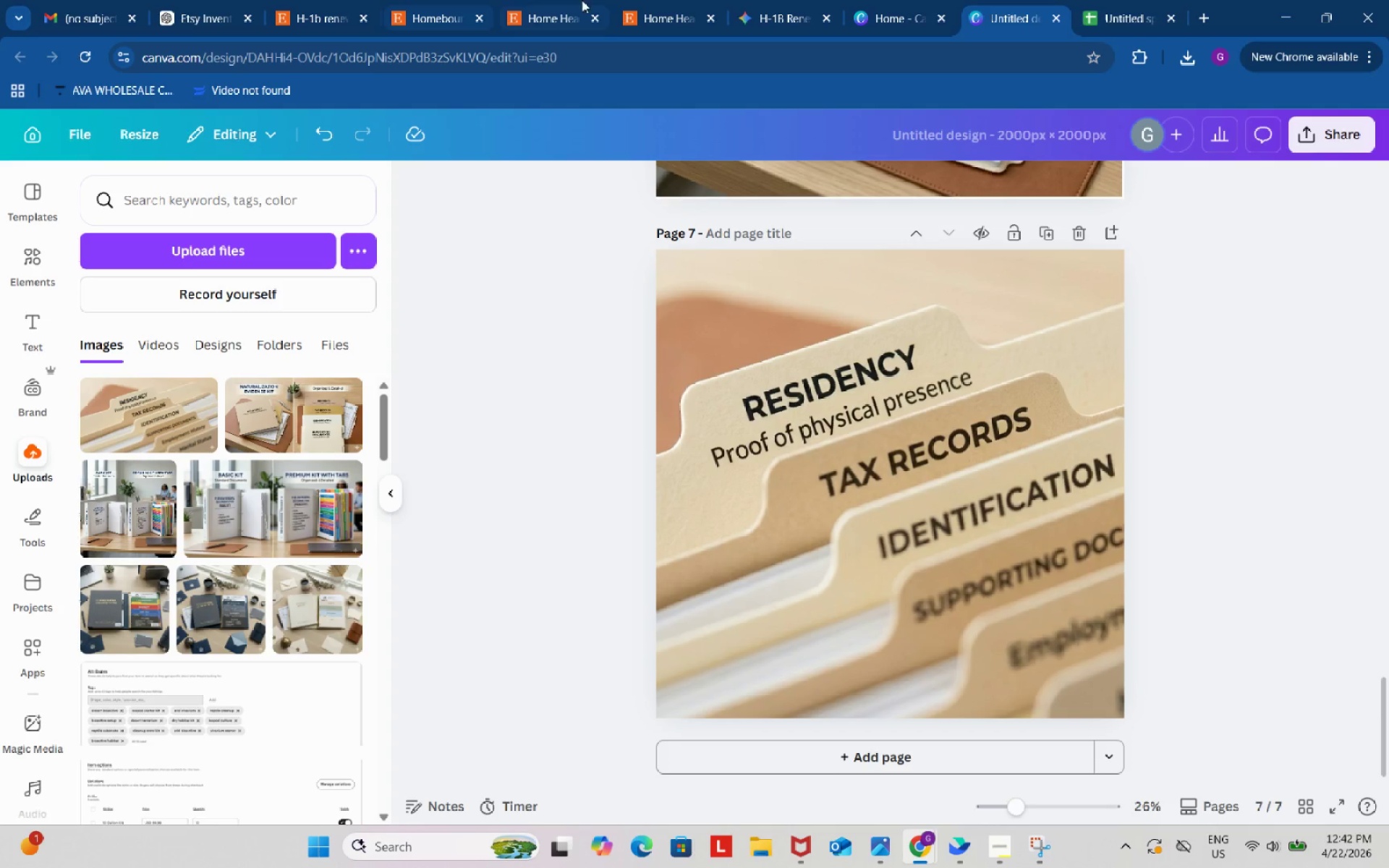 
left_click([637, 2])
 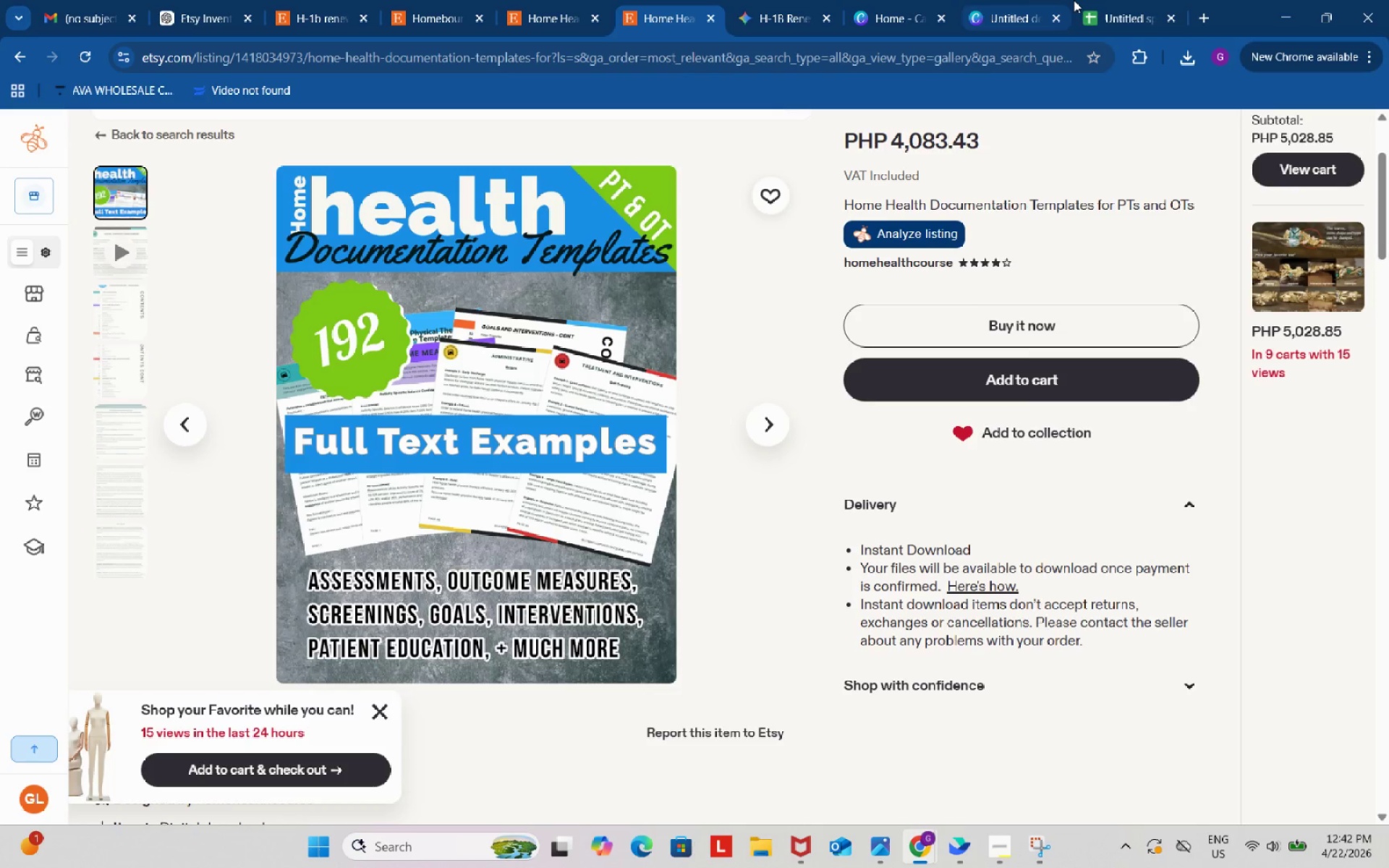 
left_click([1014, 0])
 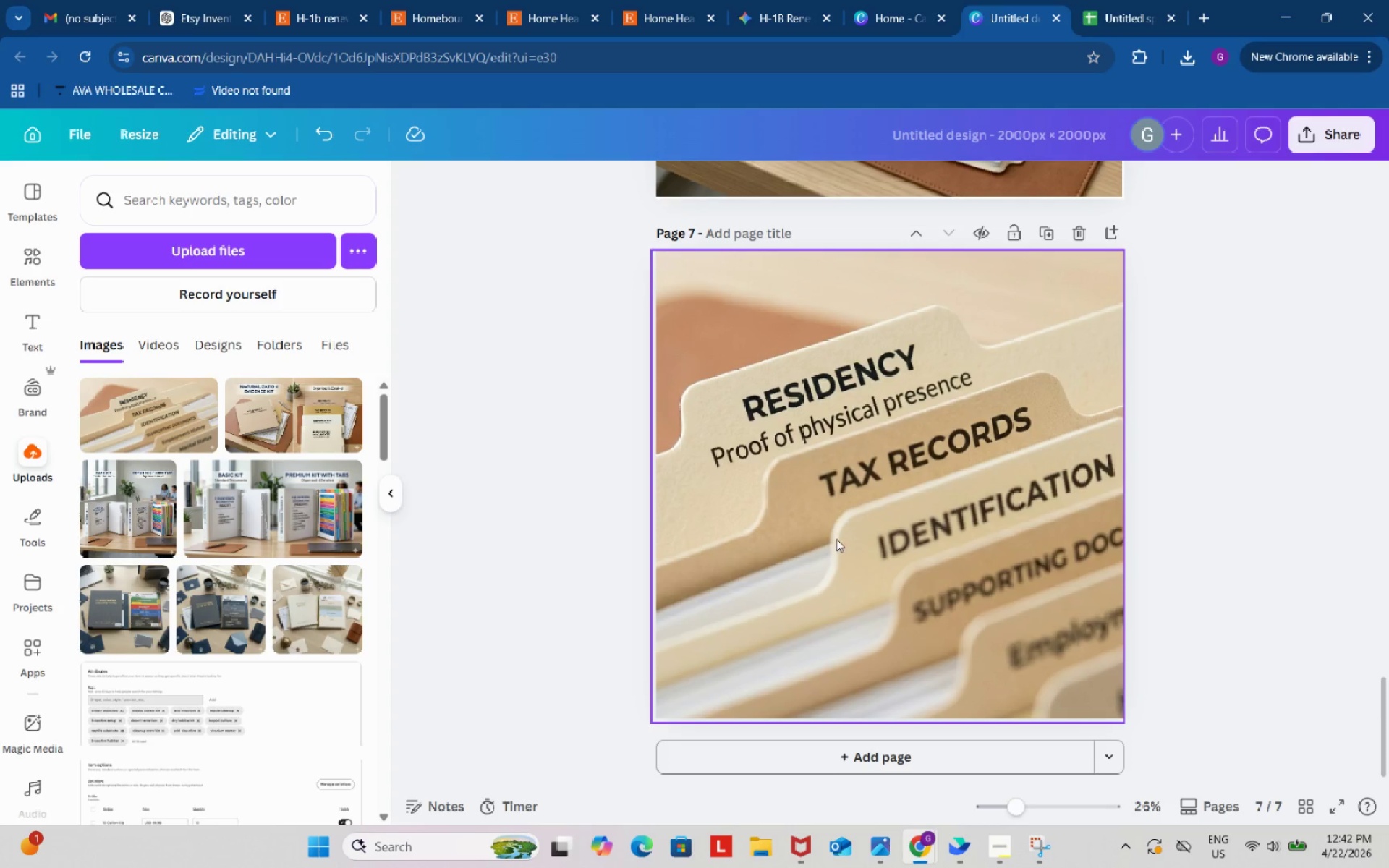 
scroll: coordinate [831, 558], scroll_direction: down, amount: 3.0
 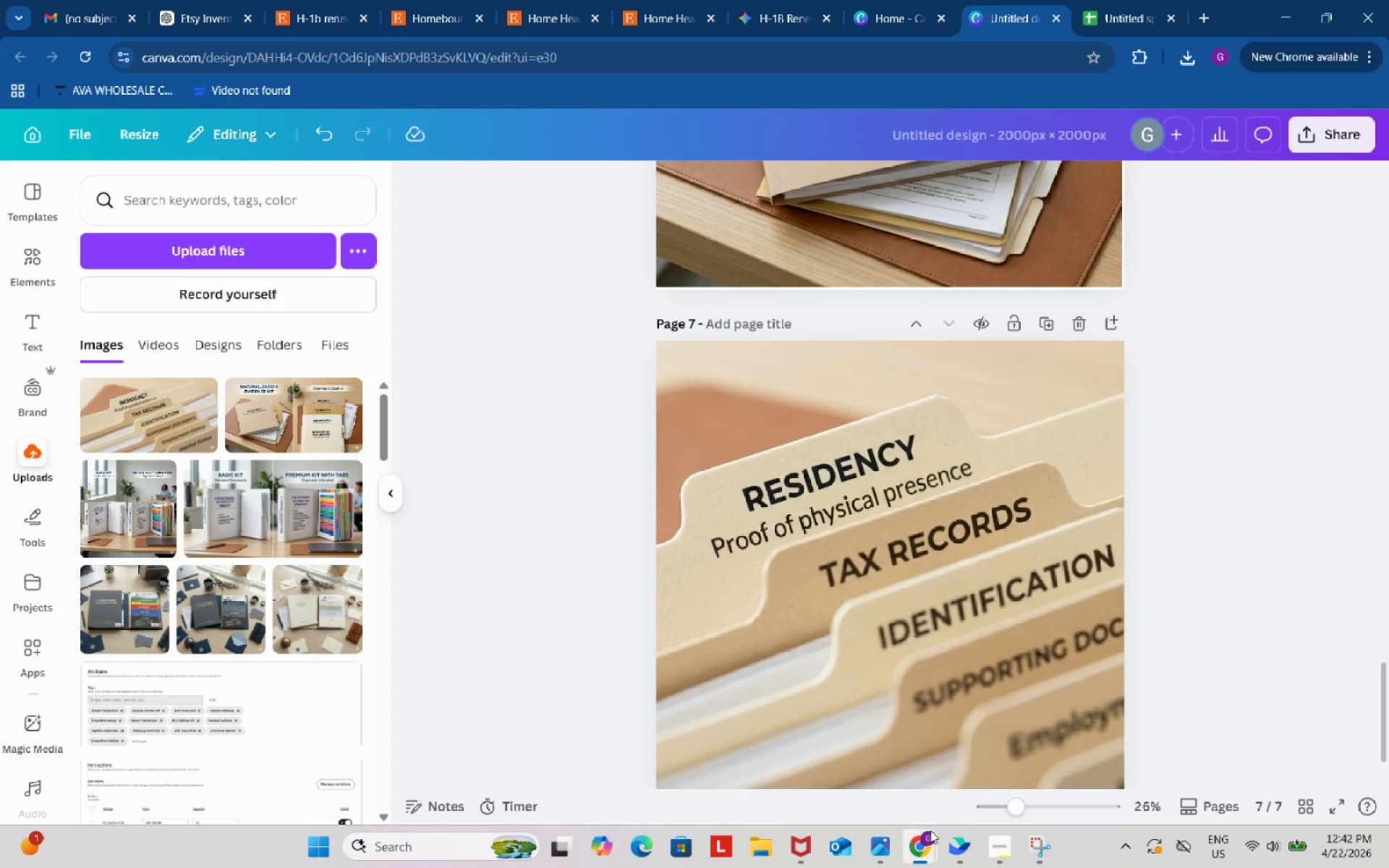 
left_click([1001, 845])